 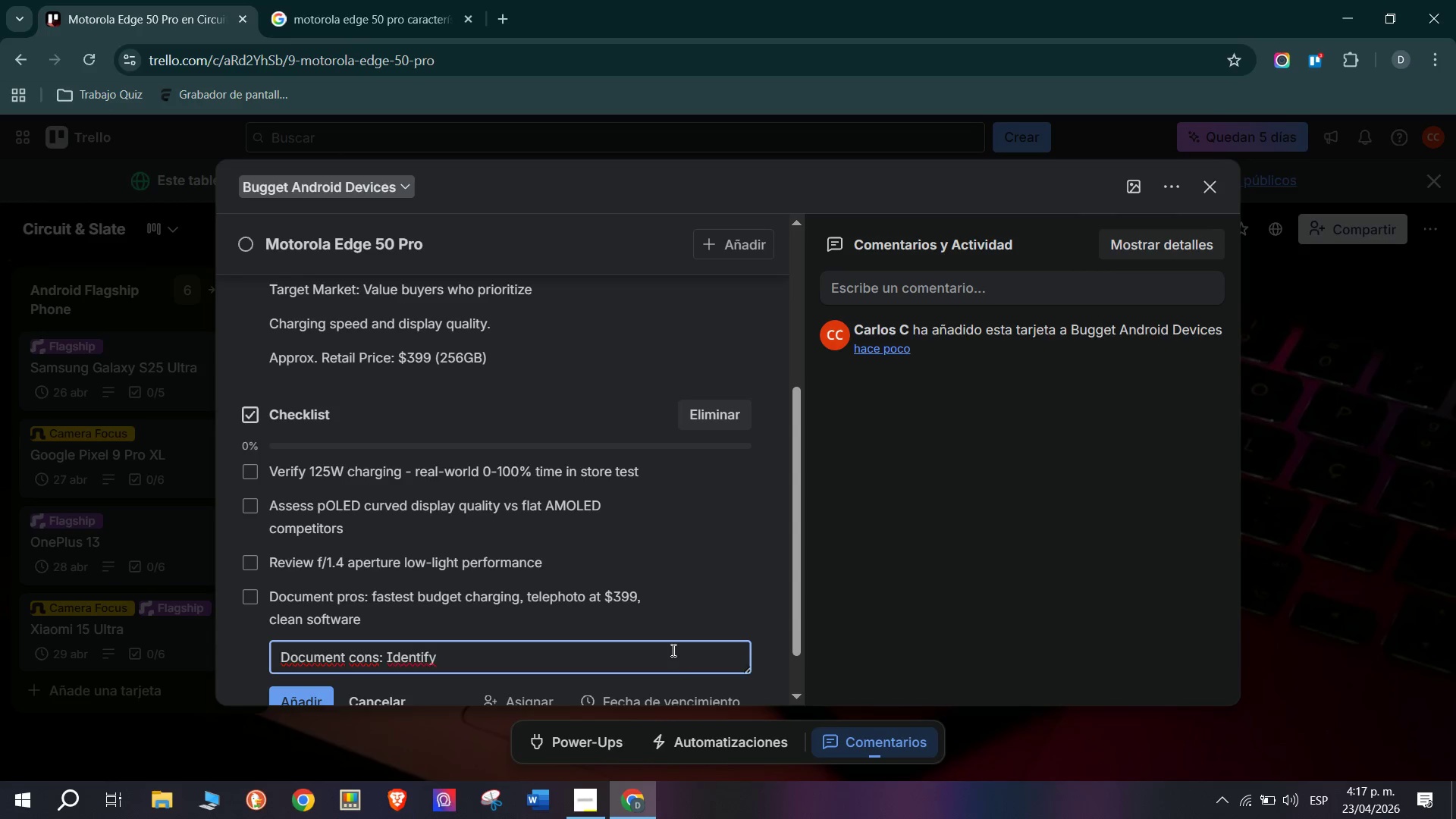 
key(Backspace)
key(Backspace)
key(Backspace)
key(Backspace)
key(Backspace)
key(Backspace)
key(Backspace)
key(Backspace)
type(Motorola brand perception, Smaller battery vs competitors)
 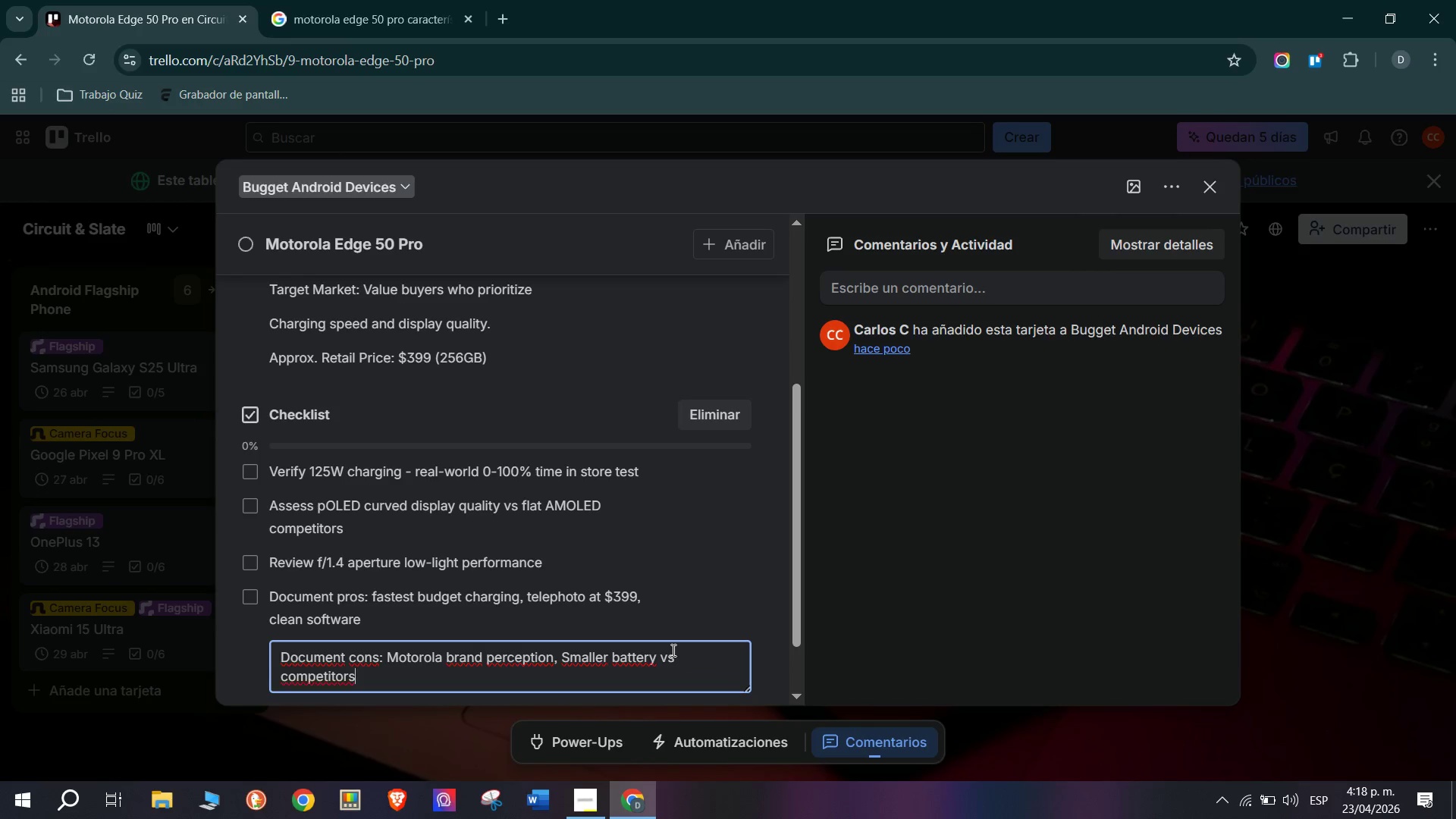 
key(Enter)
 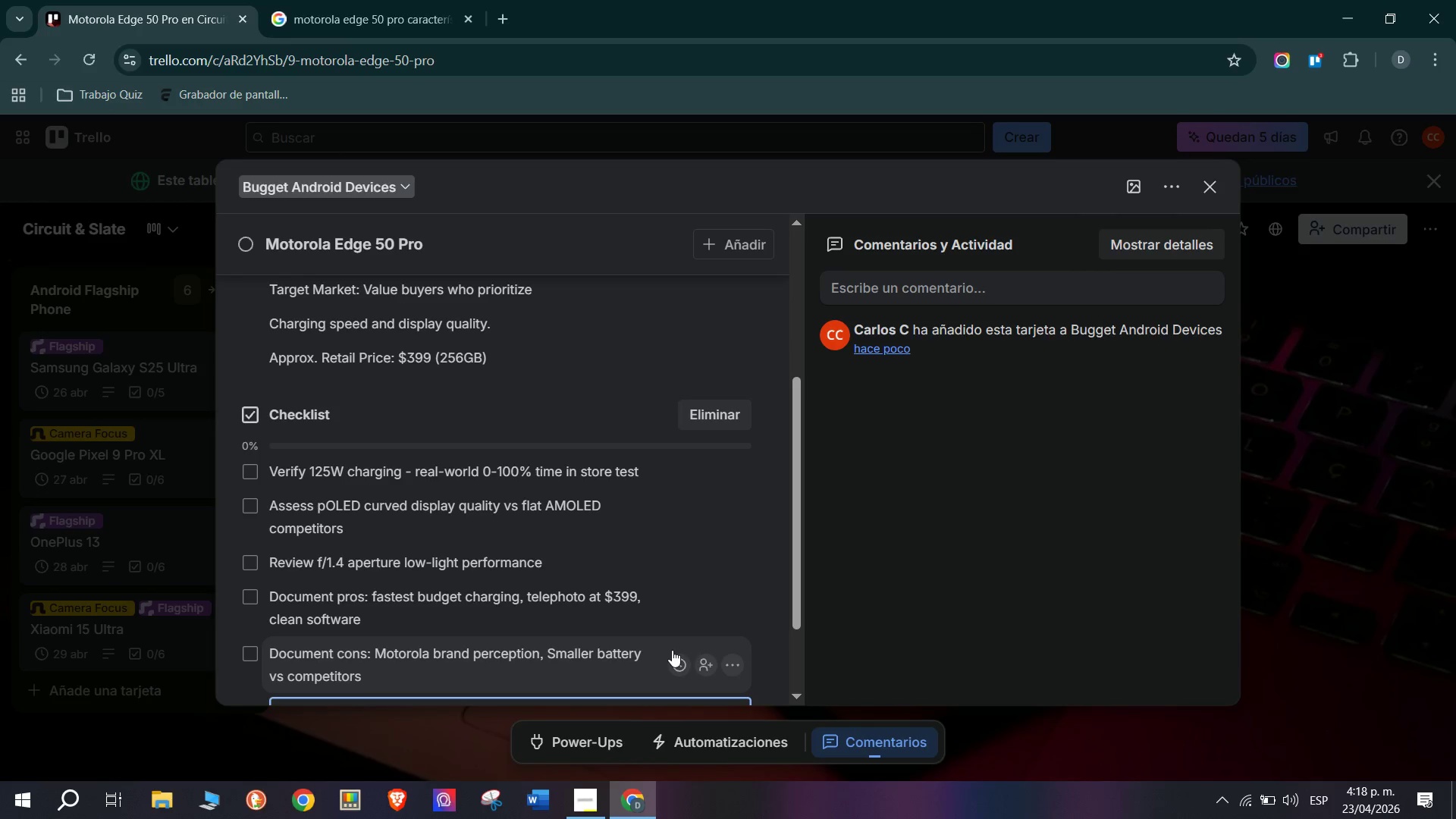 
type(Identify target buyer persona - Charging - speed motivated purchased)
key(Backspace)
type(e)
key(Backspace)
type(r)
 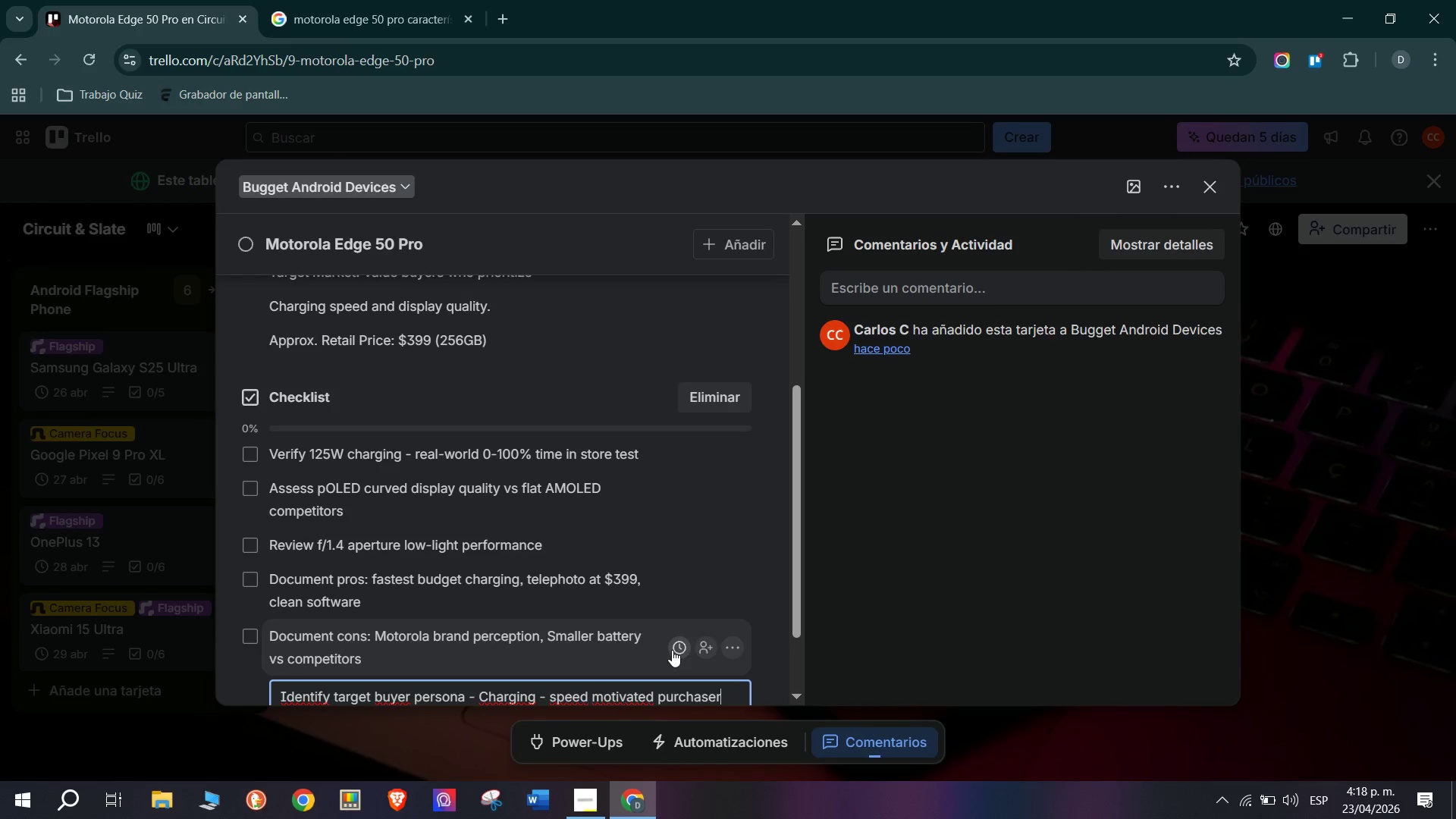 
key(Enter)
 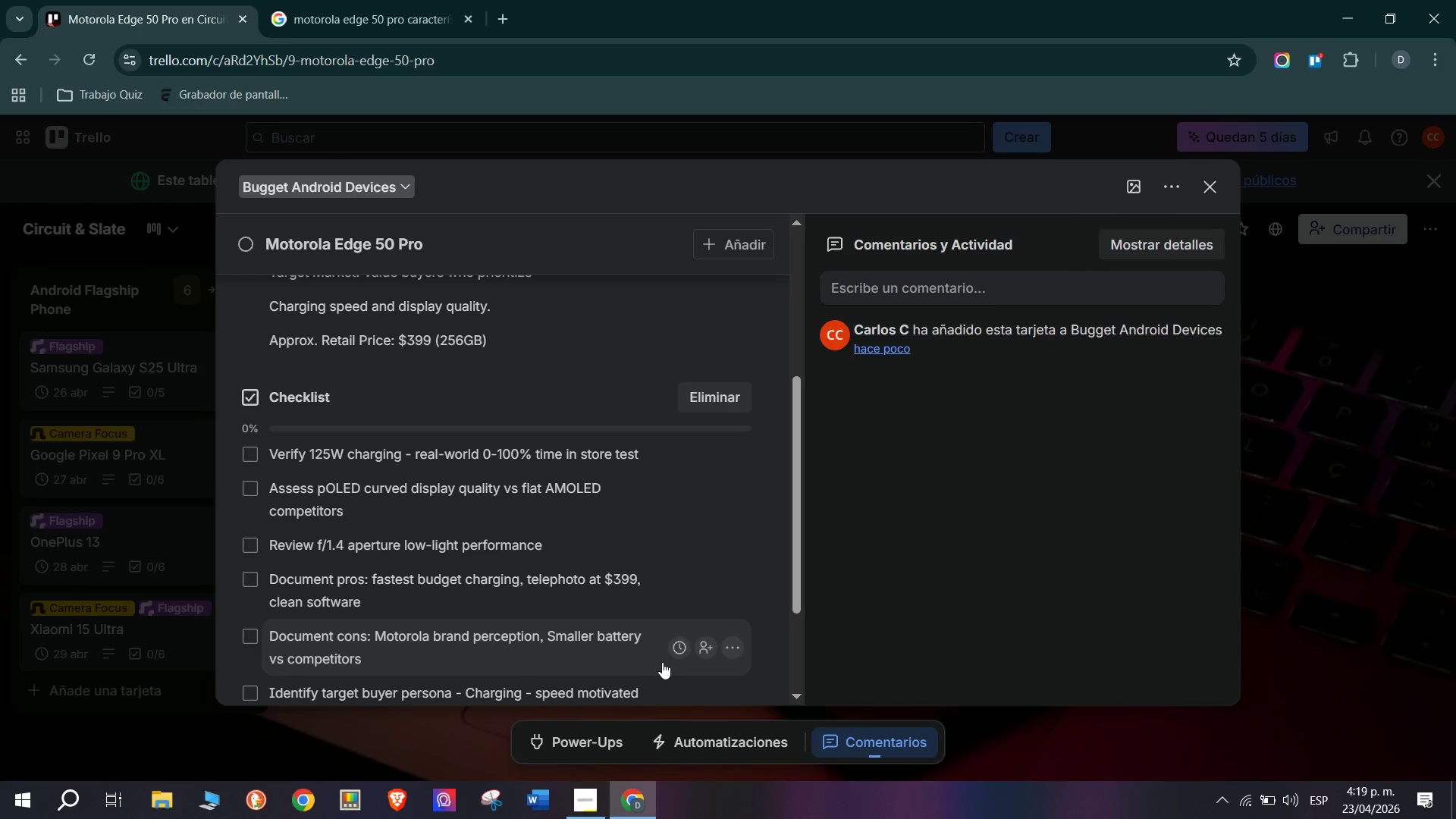 
wait(43.33)
 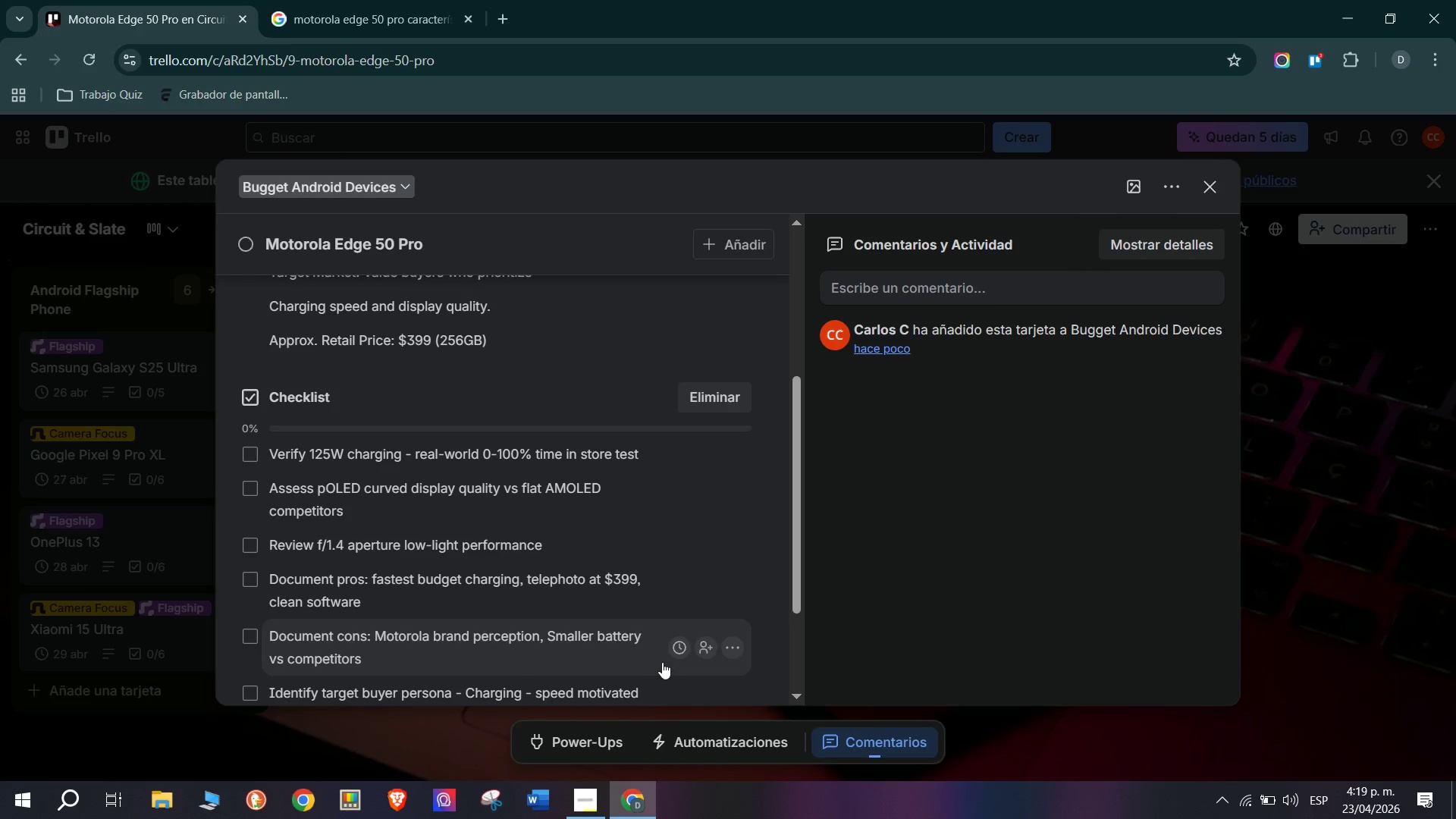 
scroll: coordinate [610, 576], scroll_direction: up, amount: 4.0
 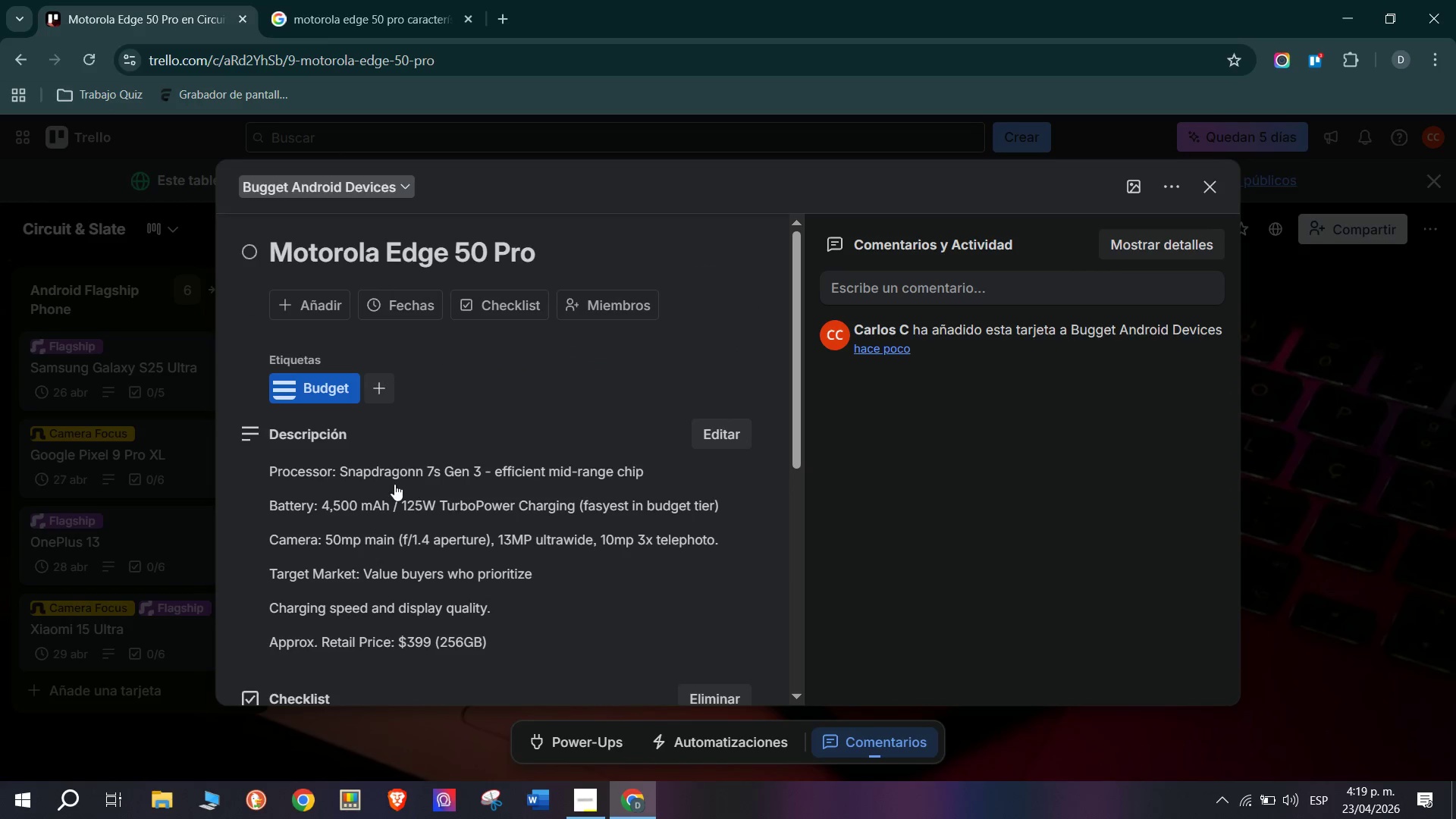 
scroll: coordinate [404, 610], scroll_direction: down, amount: 5.0
 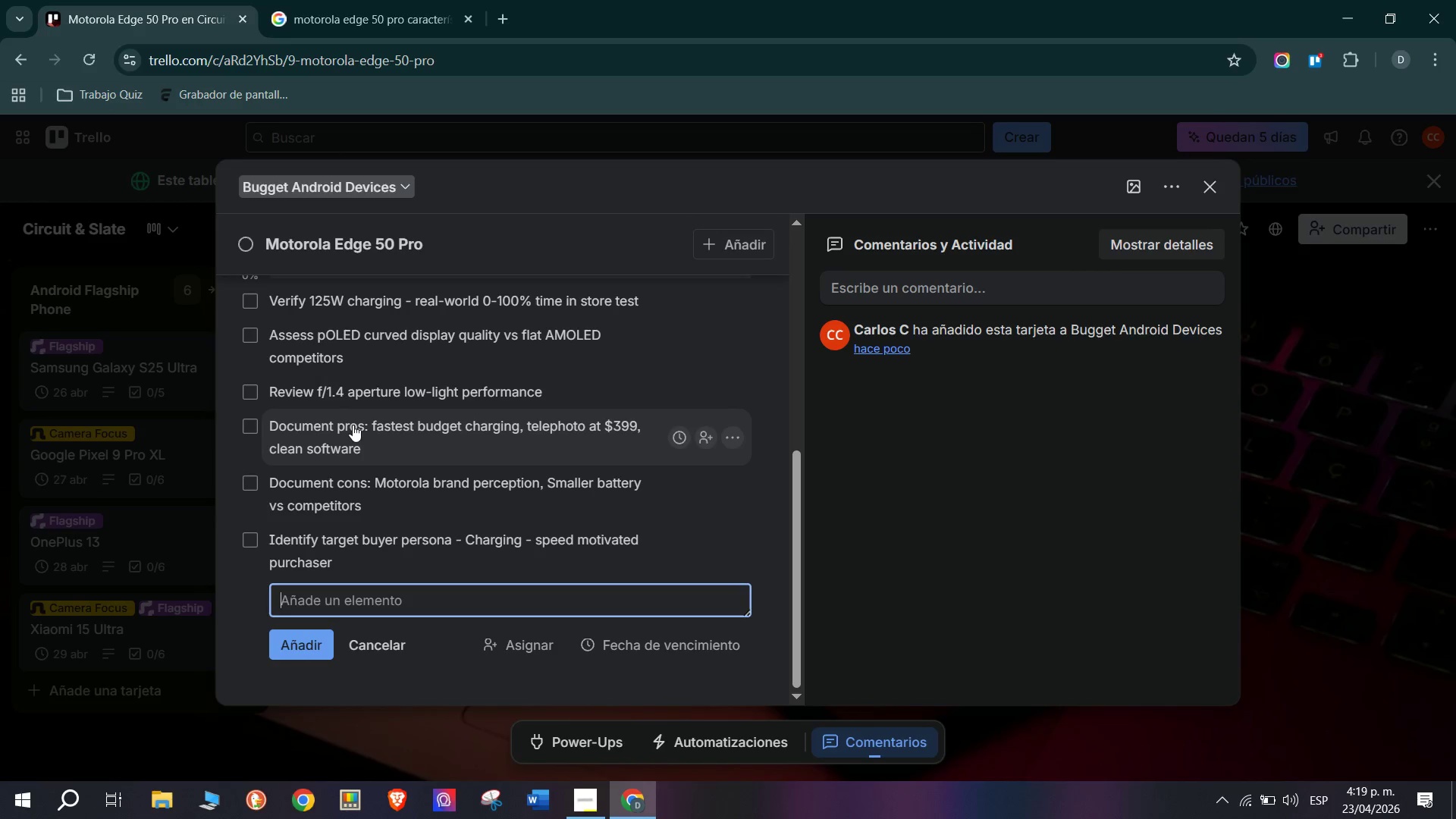 
scroll: coordinate [357, 466], scroll_direction: up, amount: 4.0
 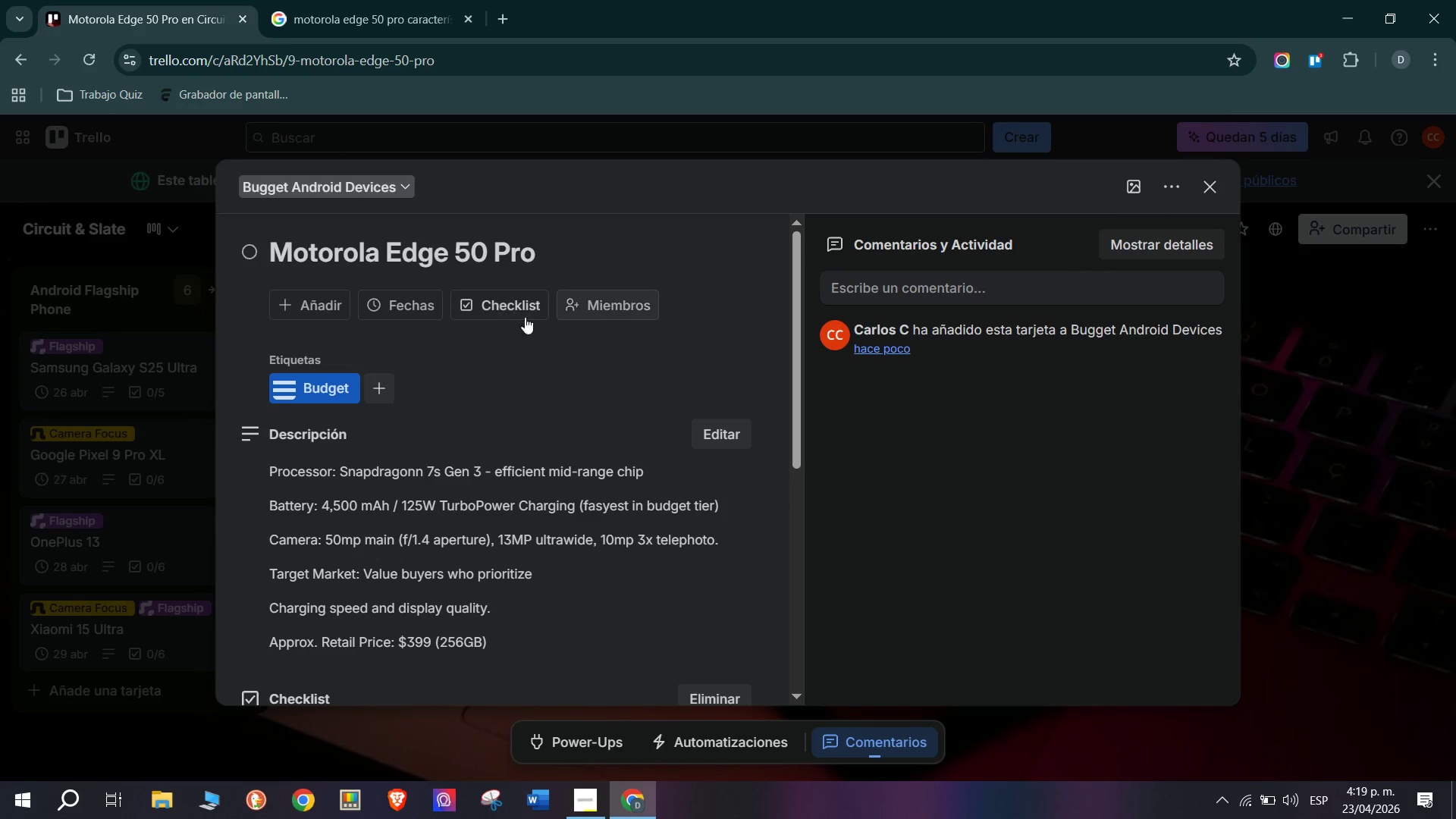 
left_click([506, 312])
 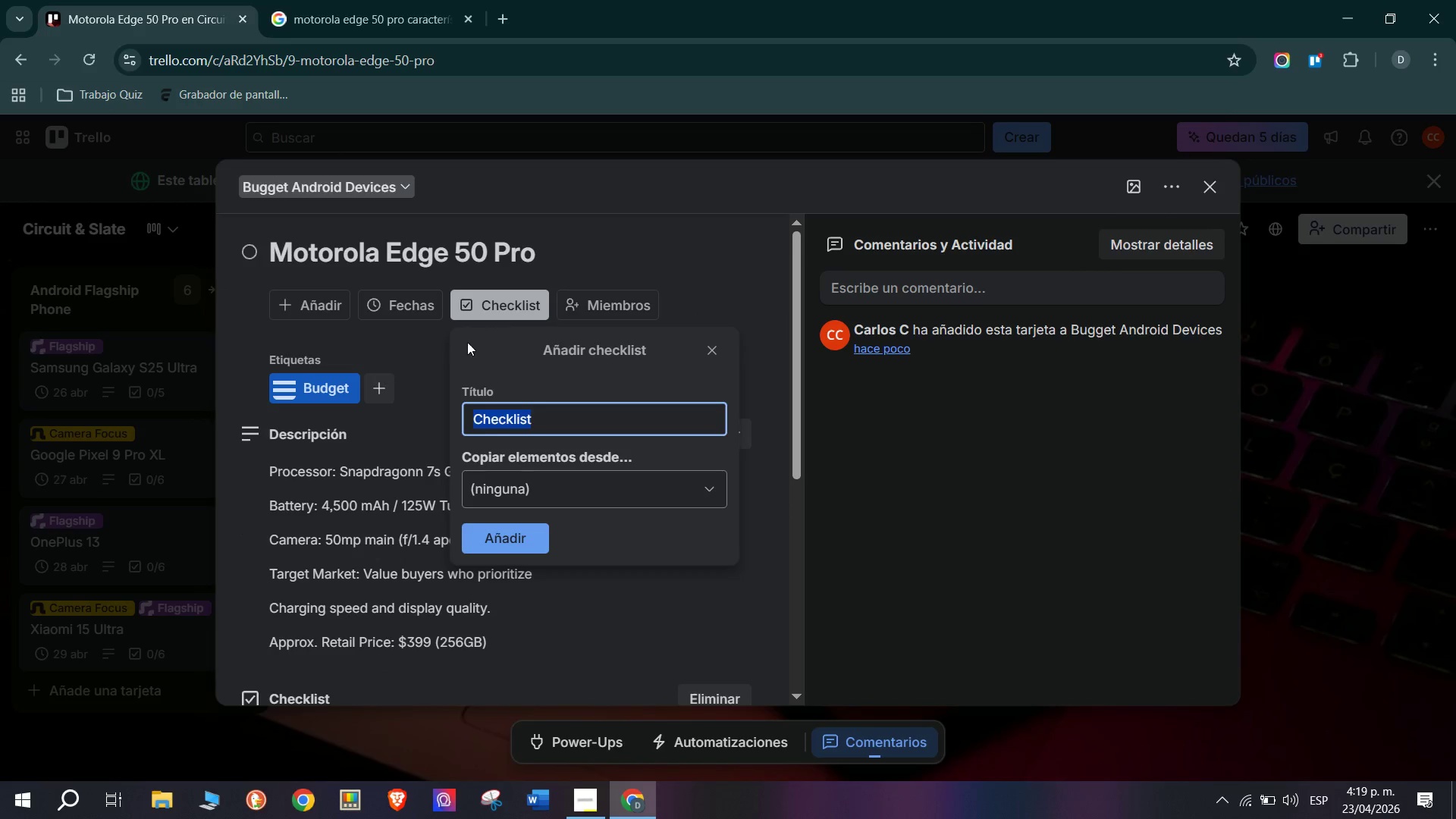 
left_click([402, 351])
 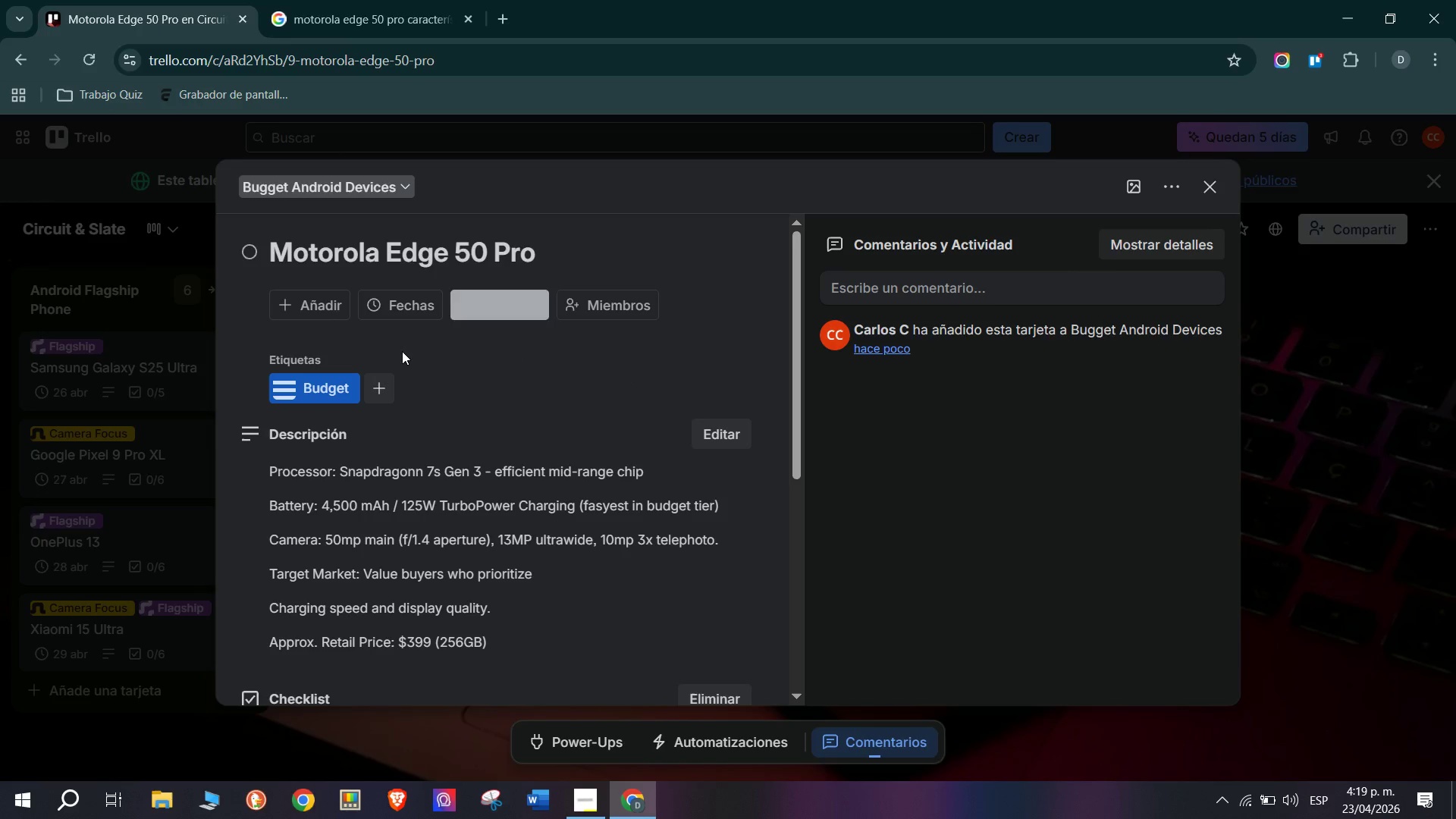 
mouse_move([408, 335])
 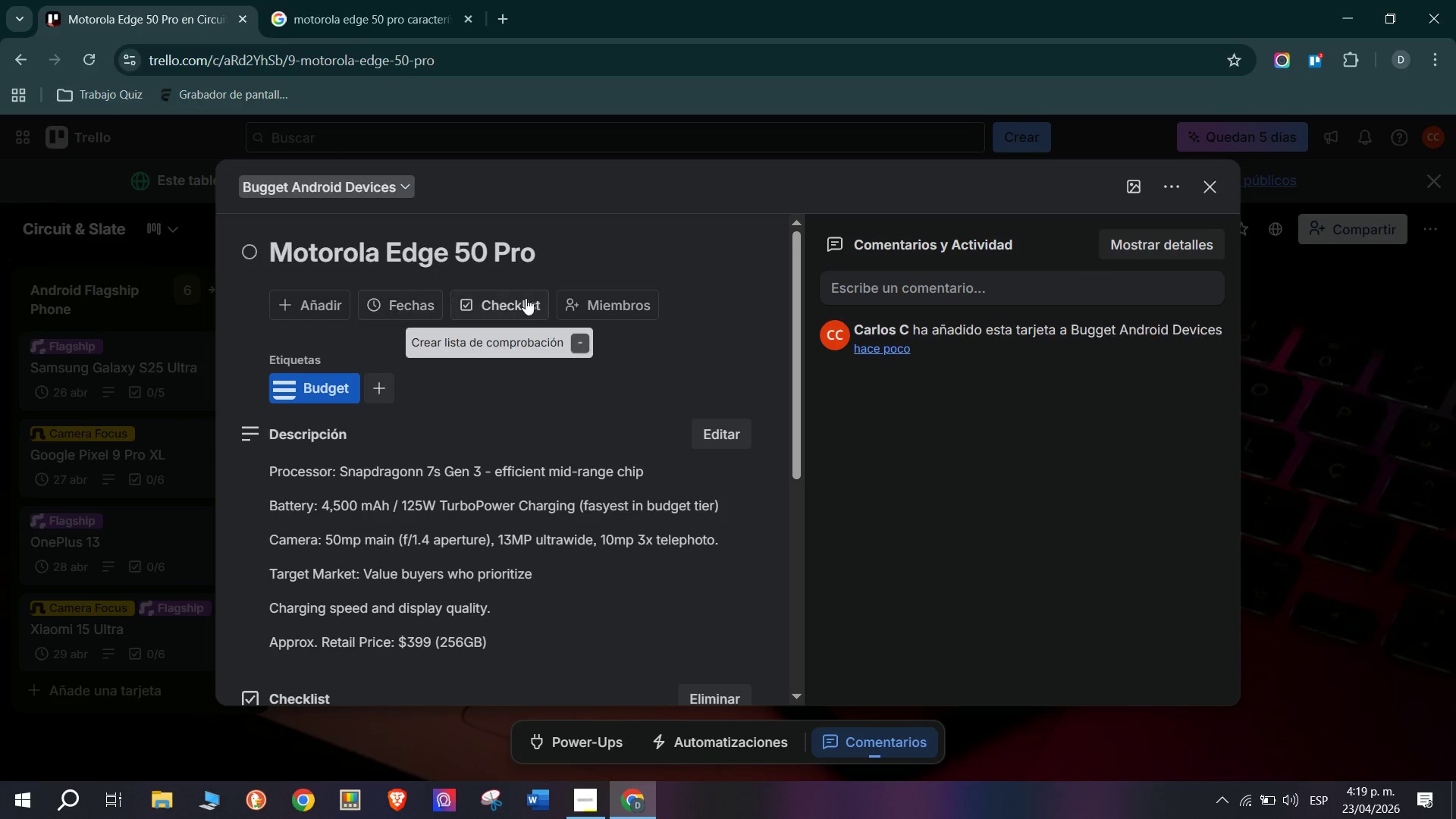 
left_click([518, 298])
 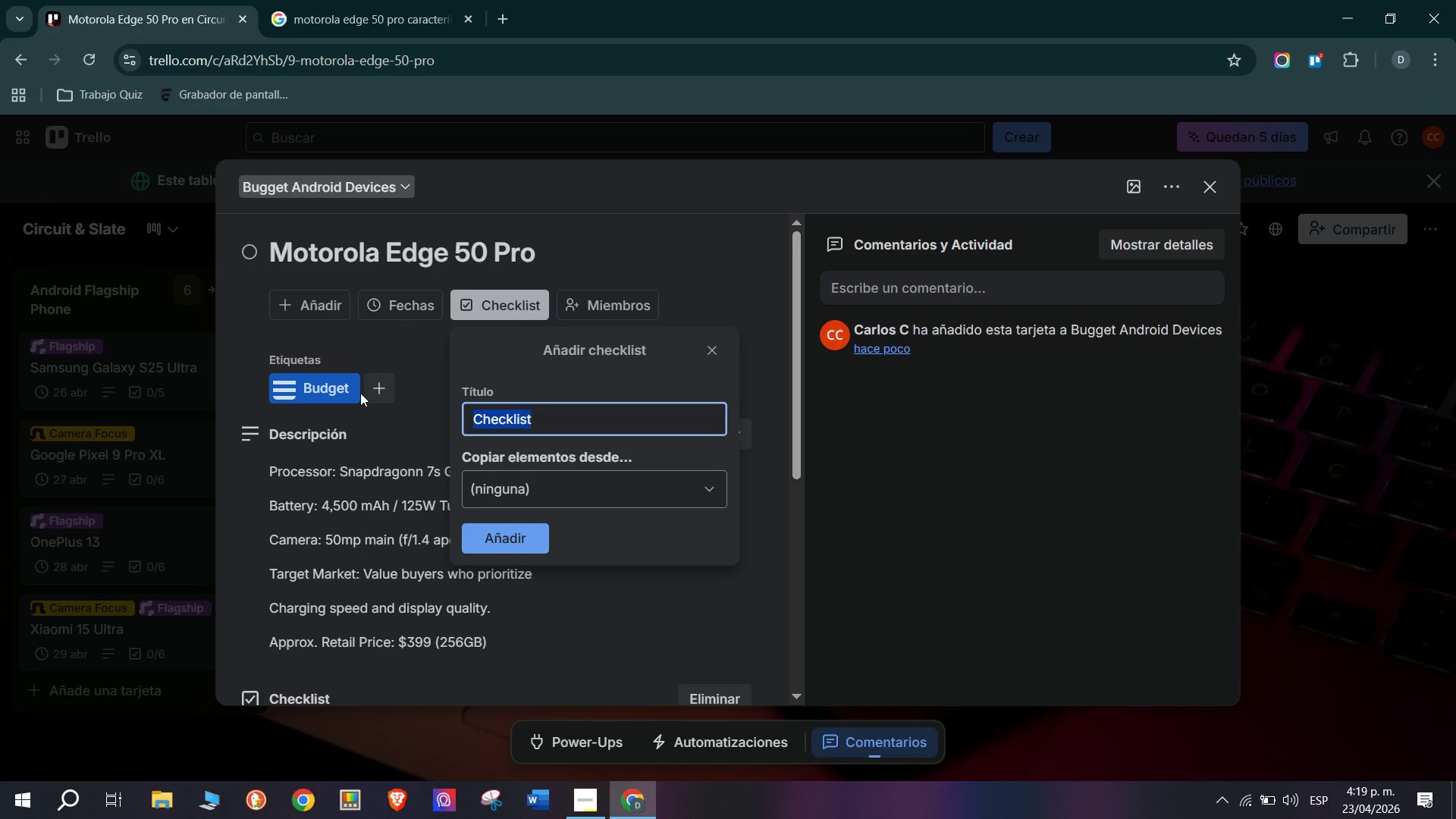 
left_click([417, 382])
 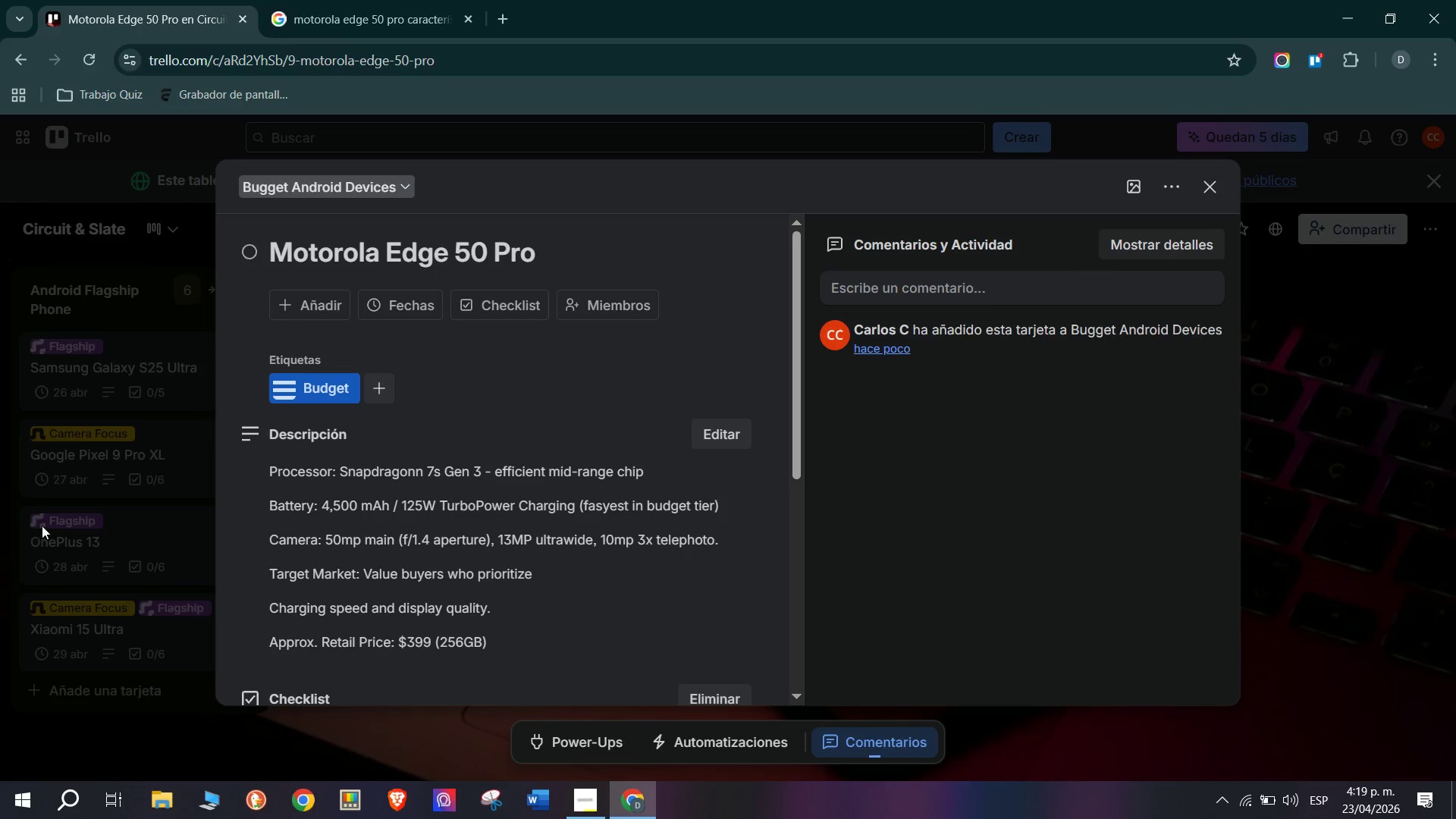 
left_click([183, 507])
 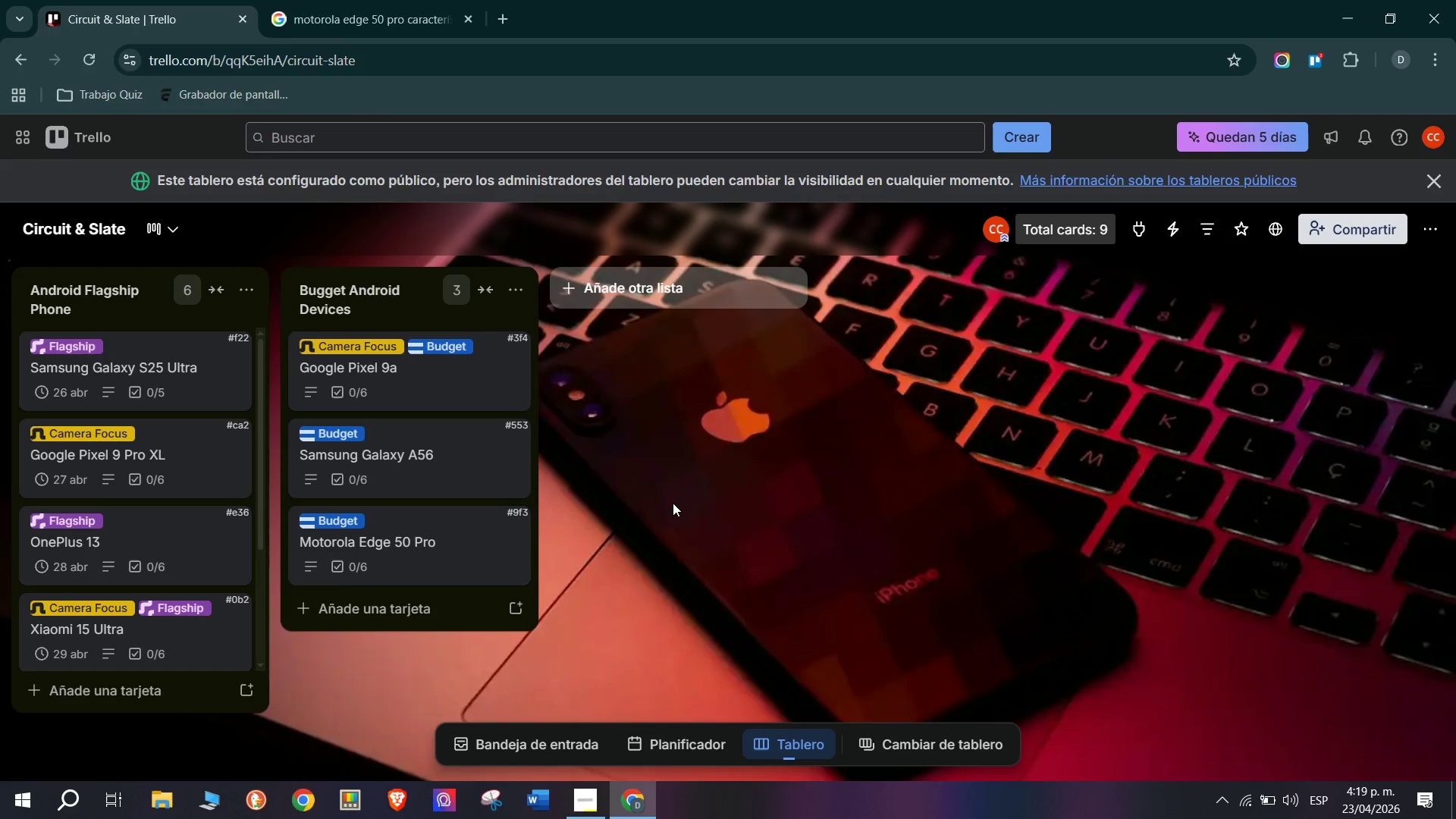 
scroll: coordinate [491, 506], scroll_direction: down, amount: 4.0
 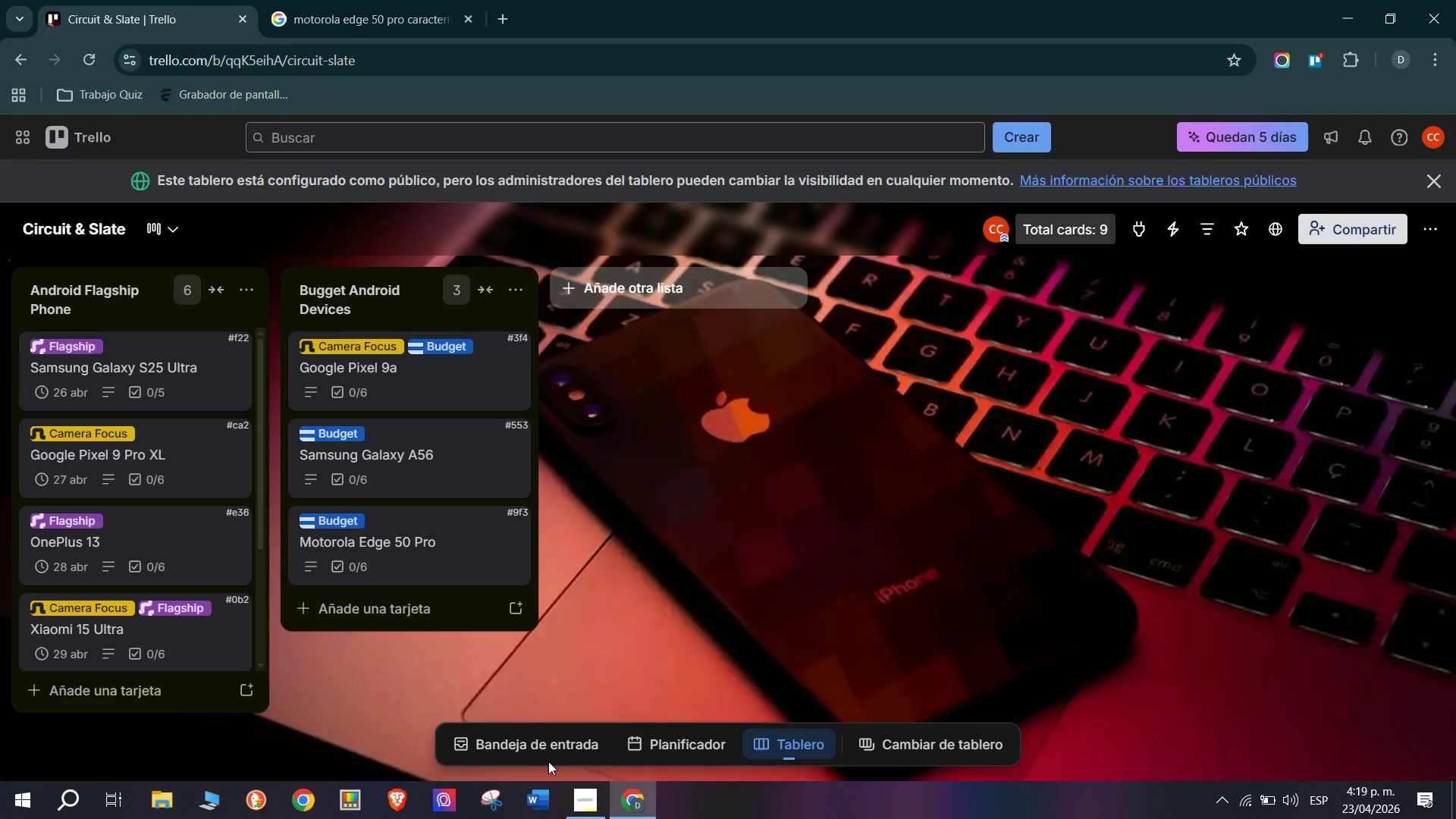 
left_click([586, 810])
 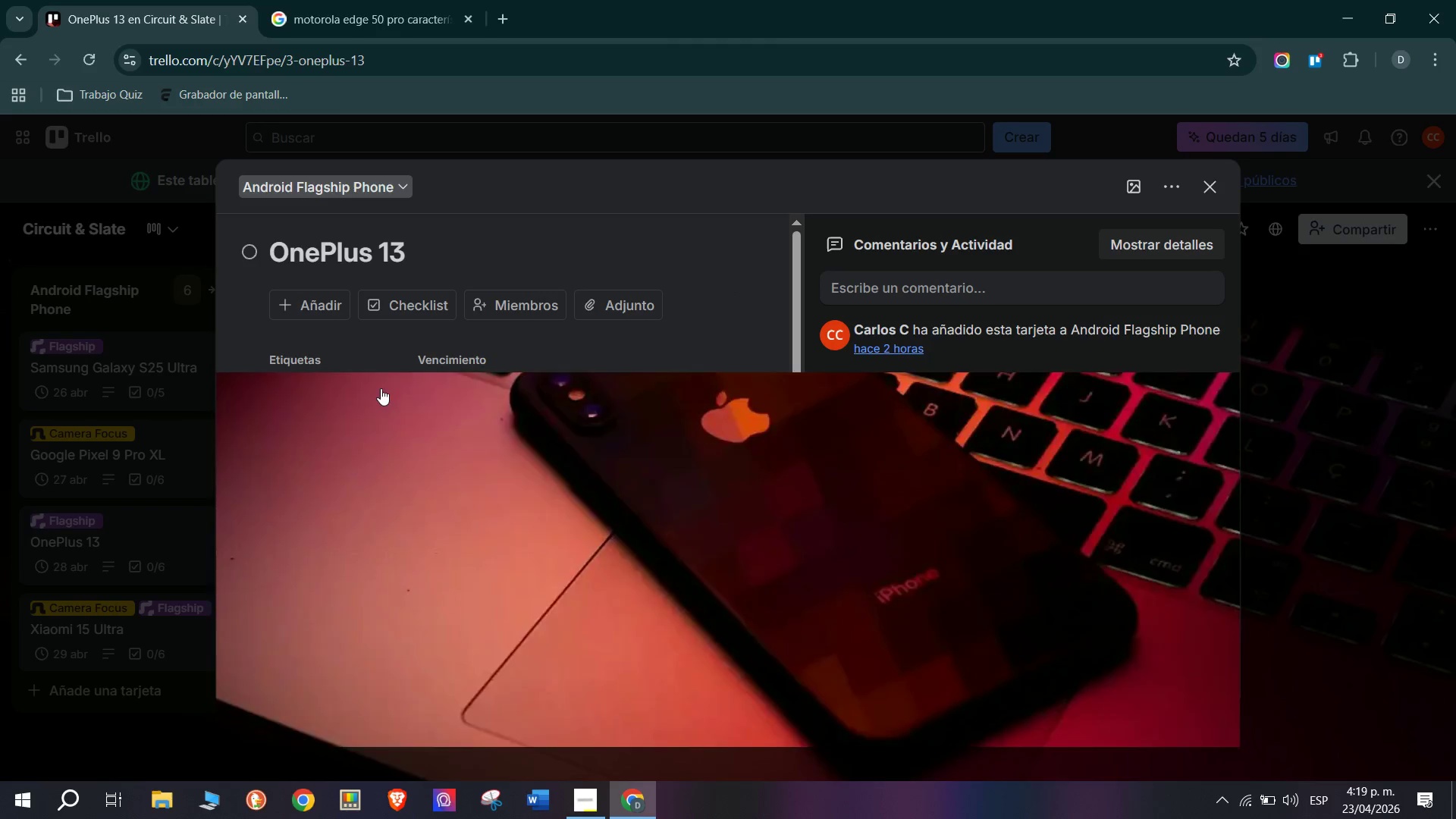 
scroll: coordinate [246, 413], scroll_direction: down, amount: 3.0
 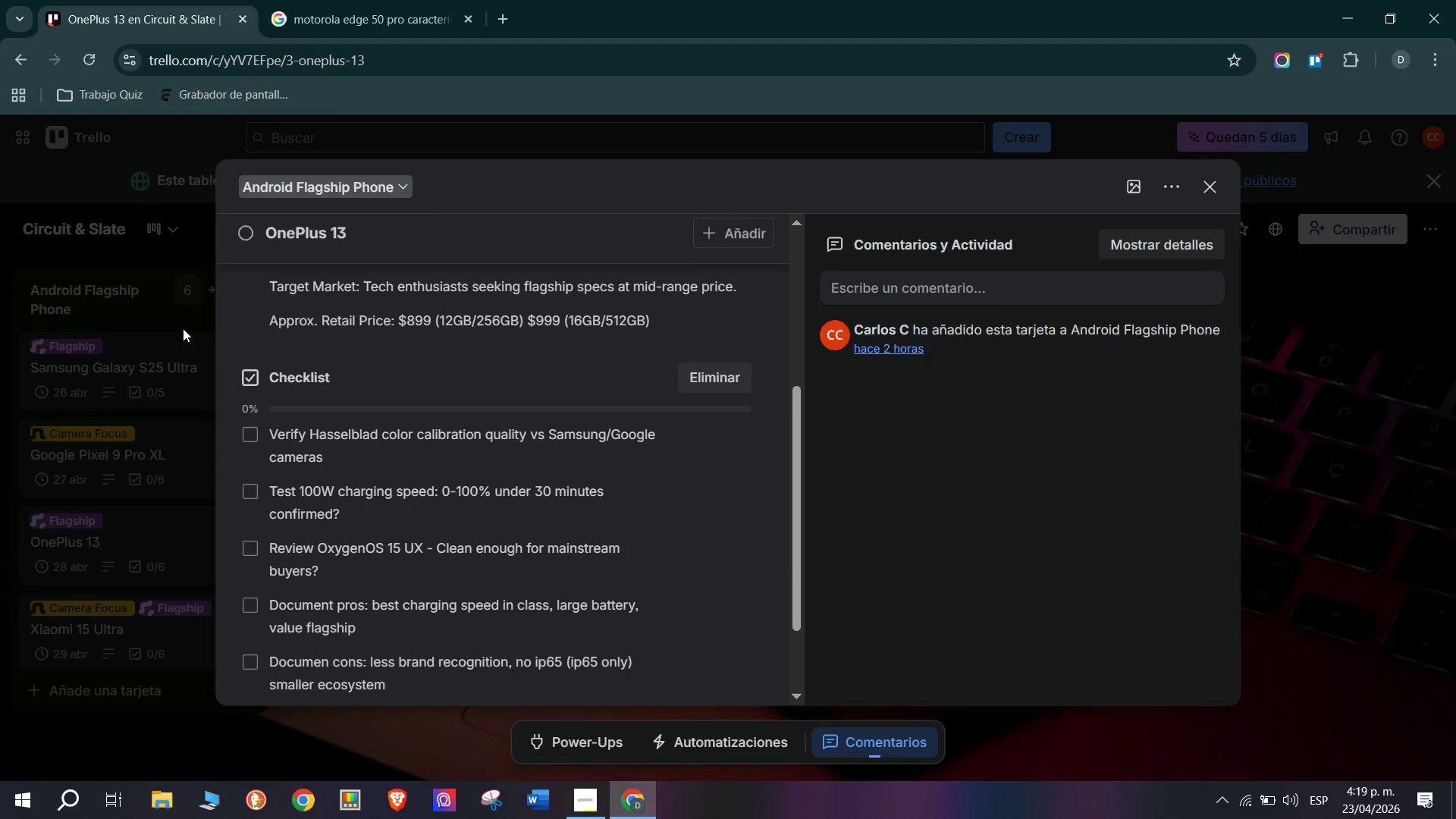 
left_click([359, 0])
 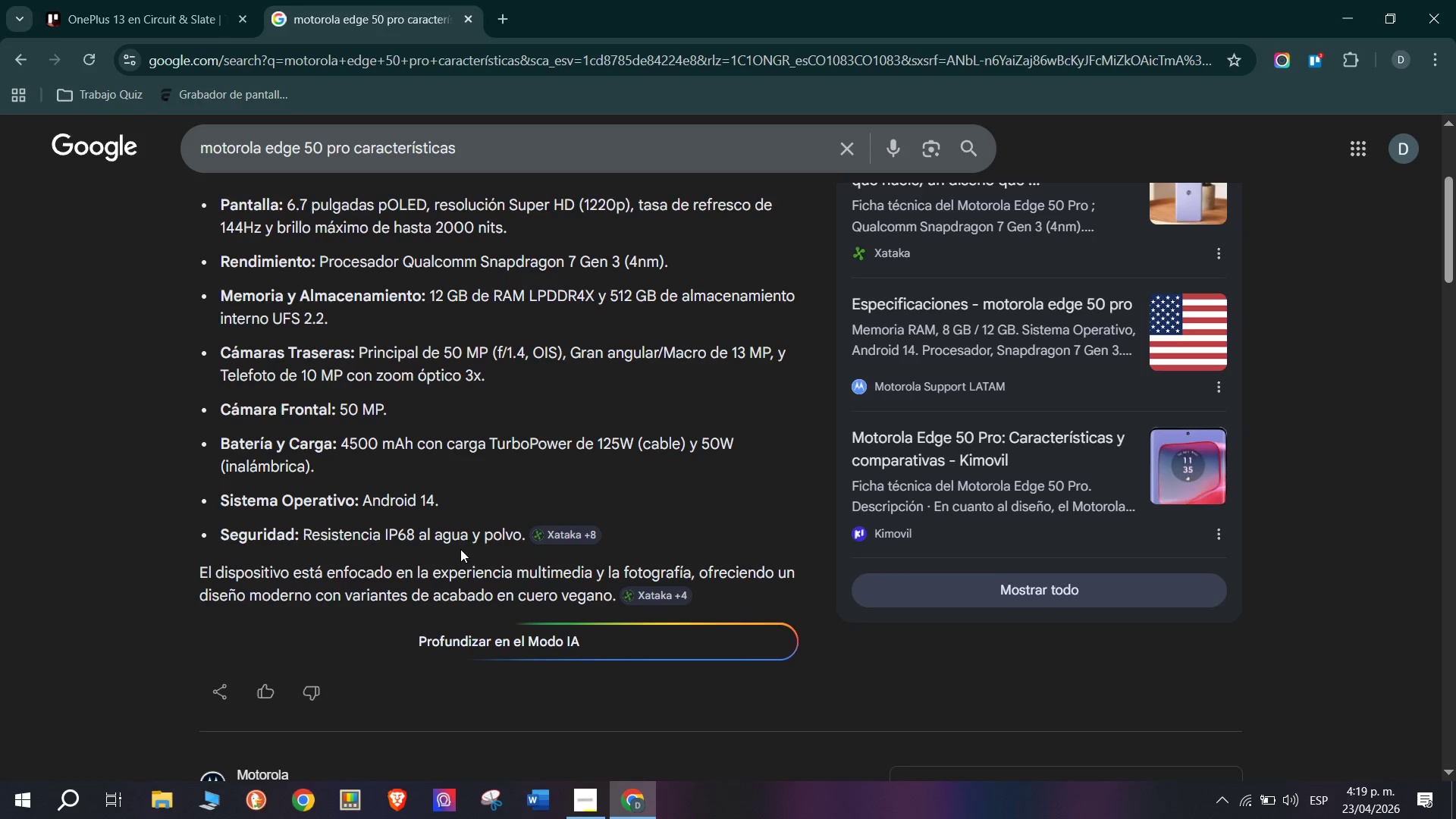 
scroll: coordinate [468, 497], scroll_direction: down, amount: 3.0
 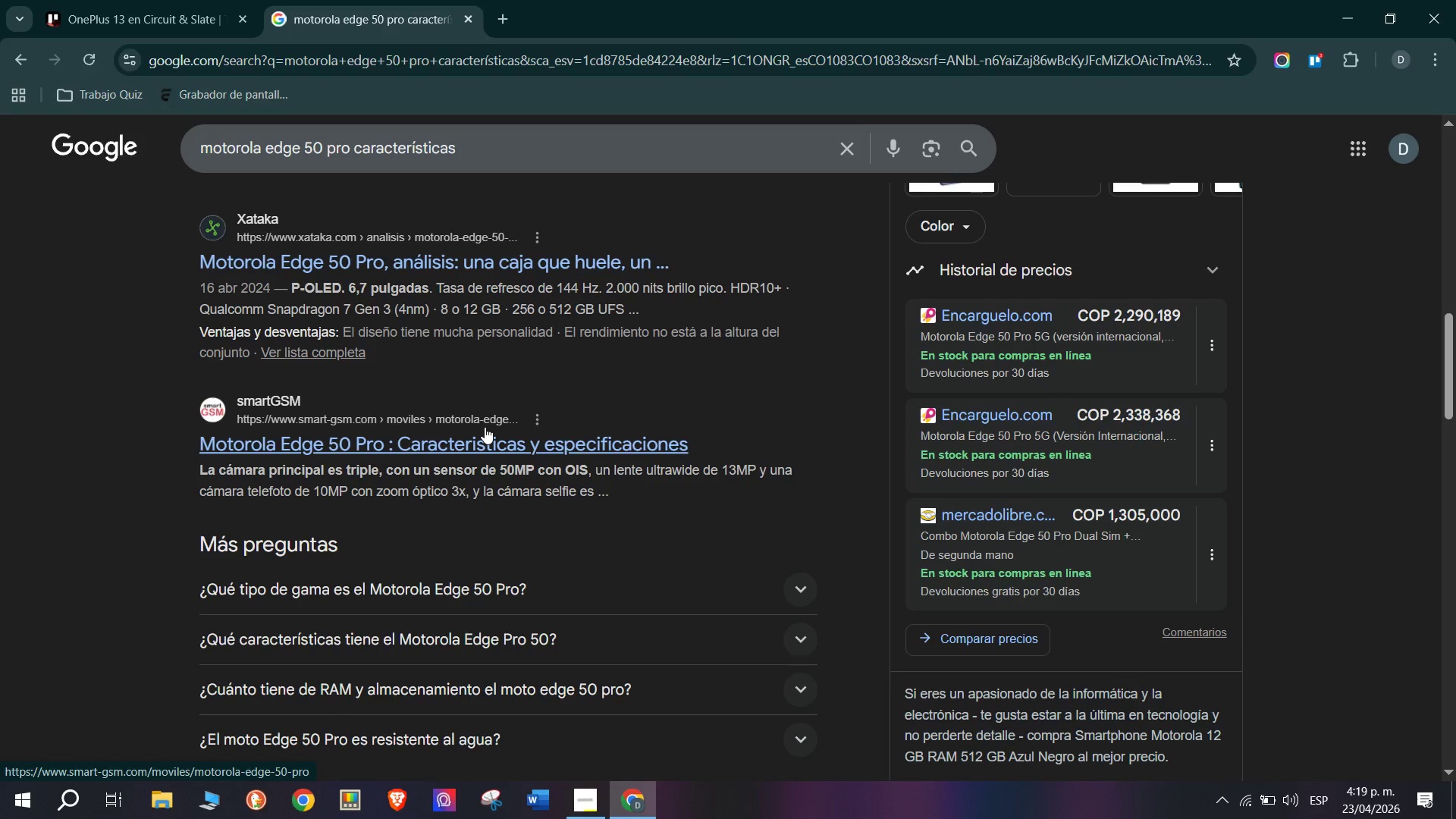 
left_click([177, 0])
 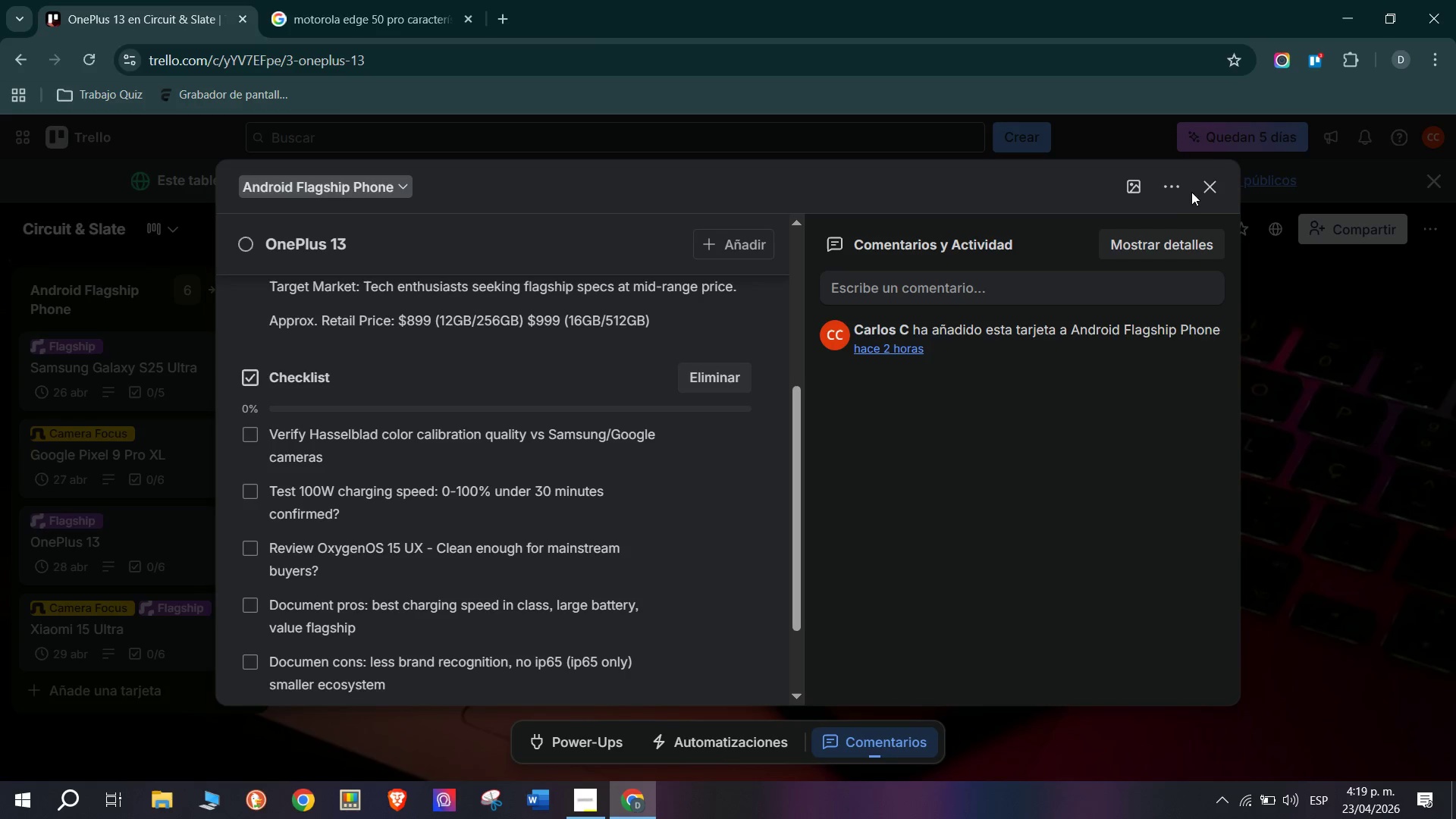 